 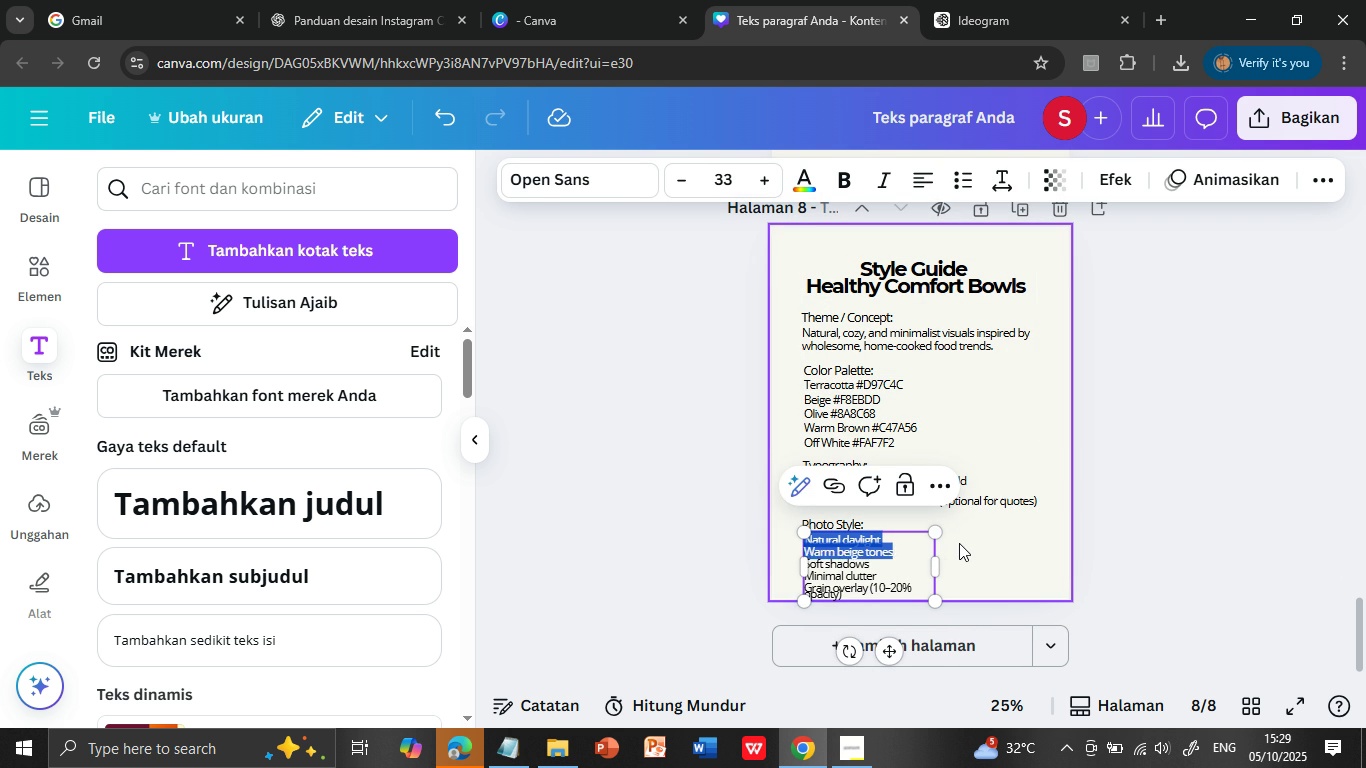 
key(Shift+ArrowDown)
 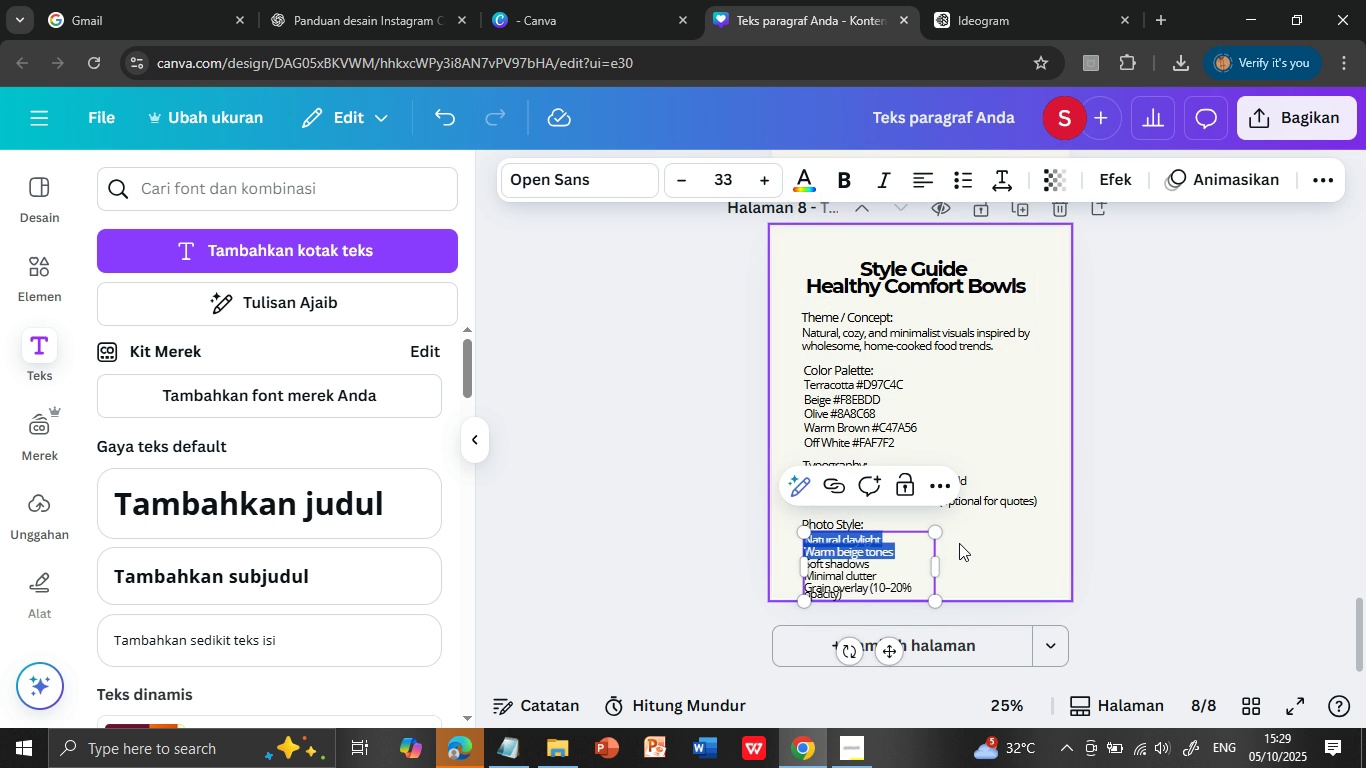 
key(Shift+ArrowDown)
 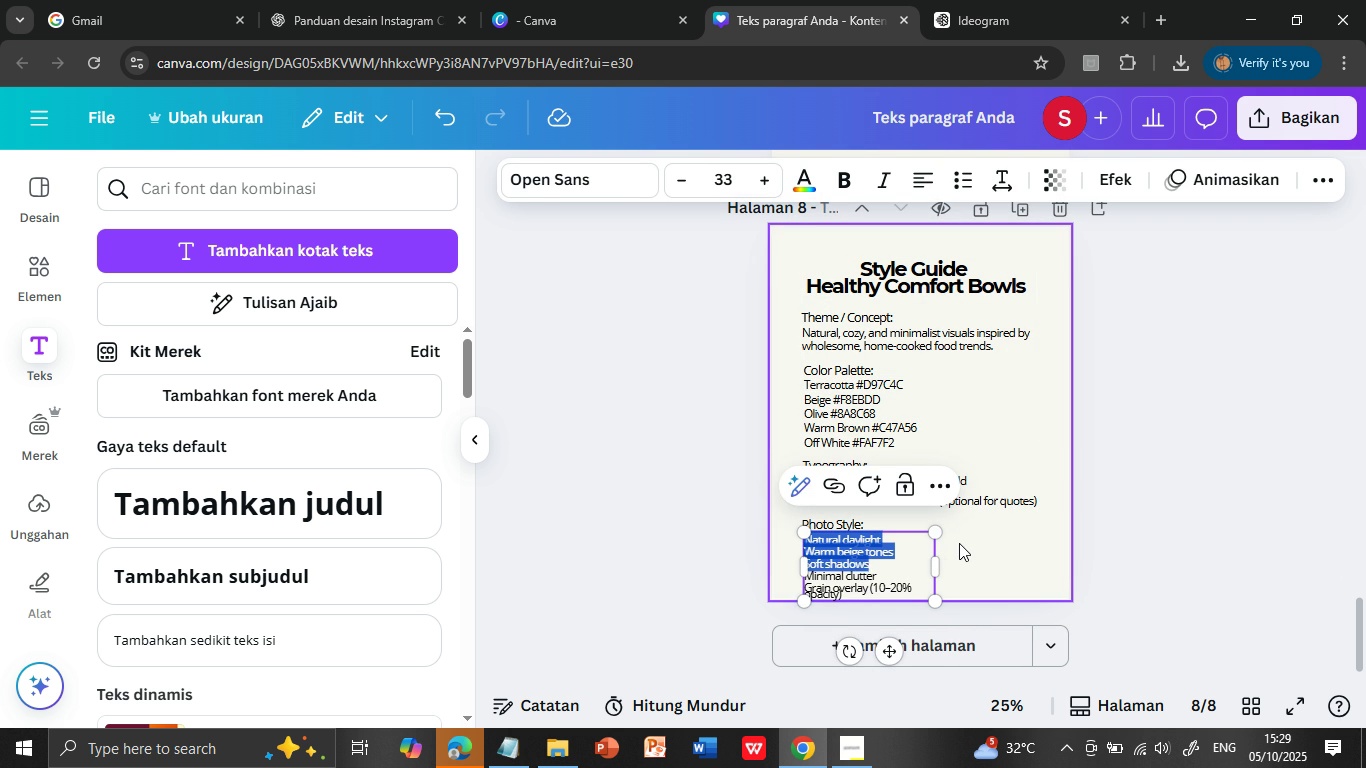 
key(Shift+ArrowDown)
 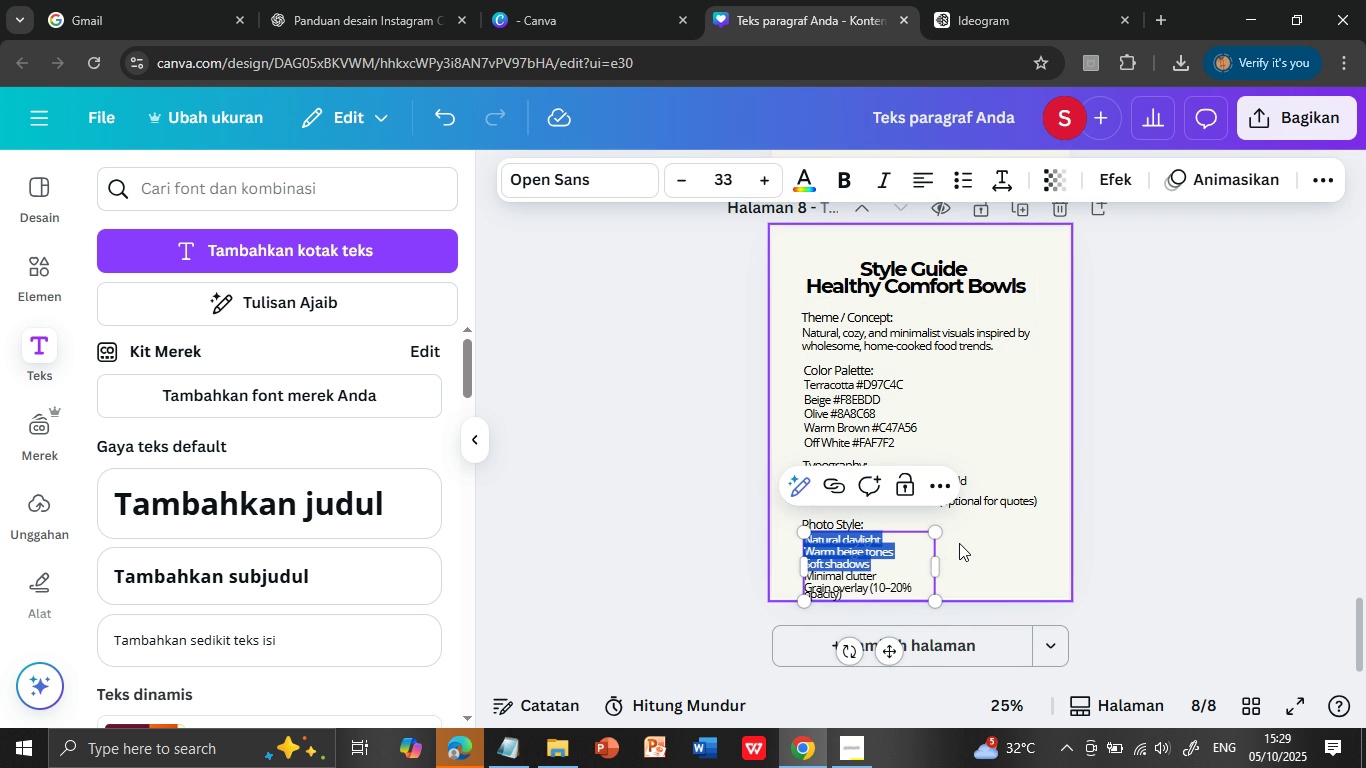 
key(Shift+ArrowDown)
 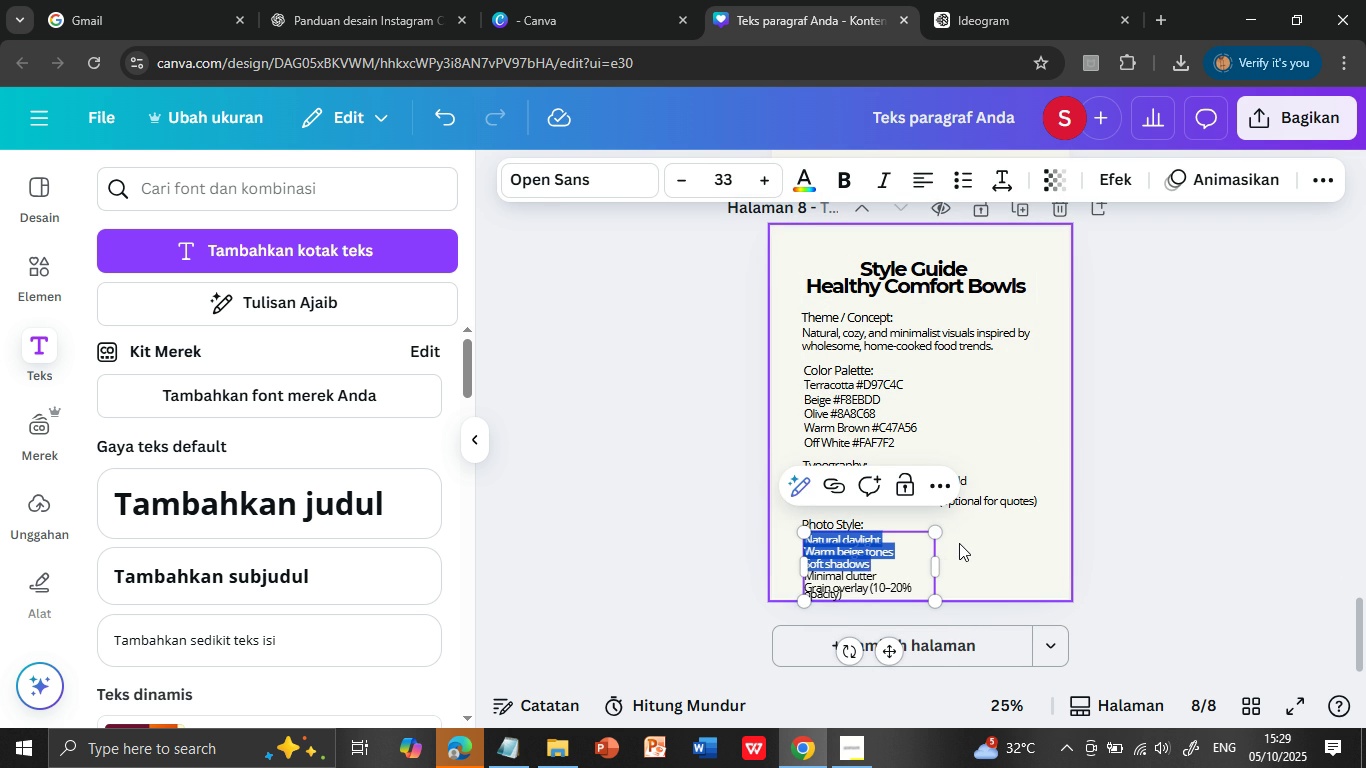 
key(Shift+ArrowDown)
 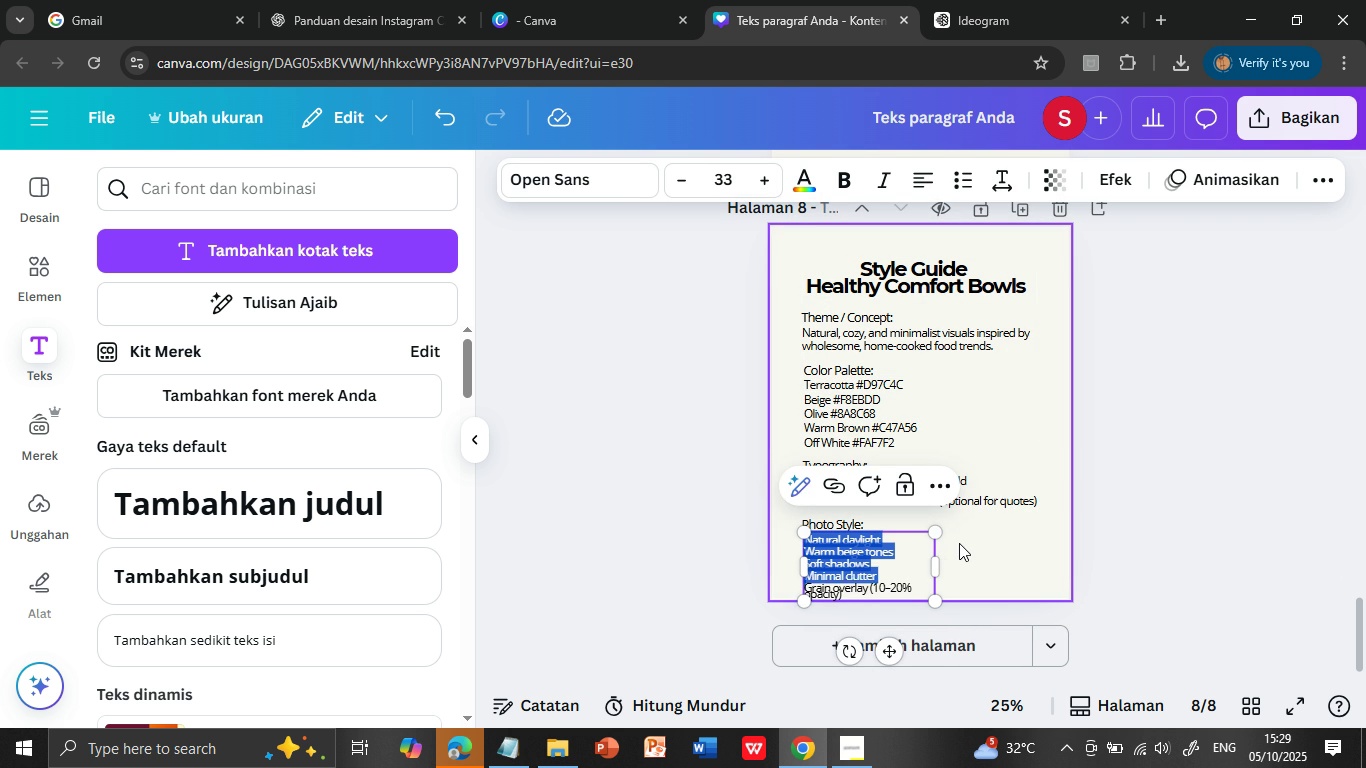 
key(Shift+ArrowDown)
 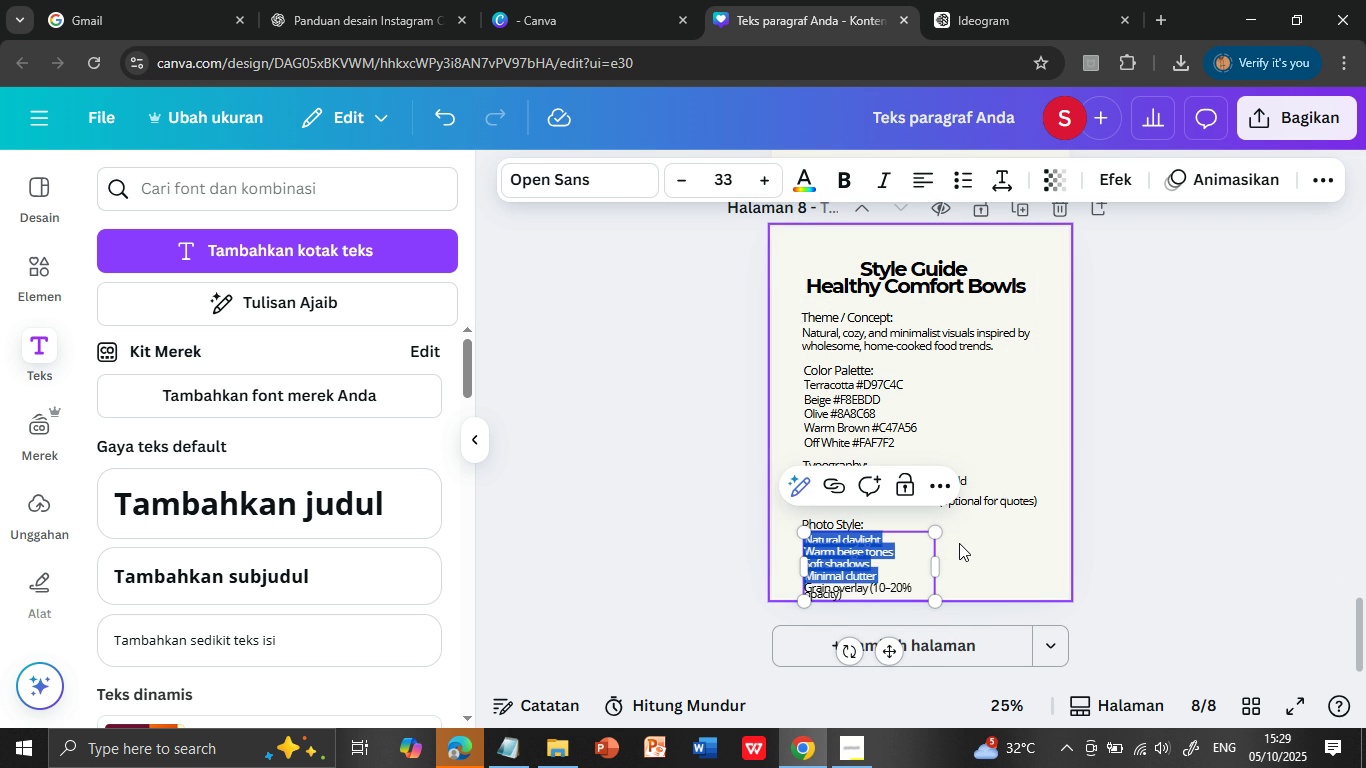 
key(Shift+ArrowDown)
 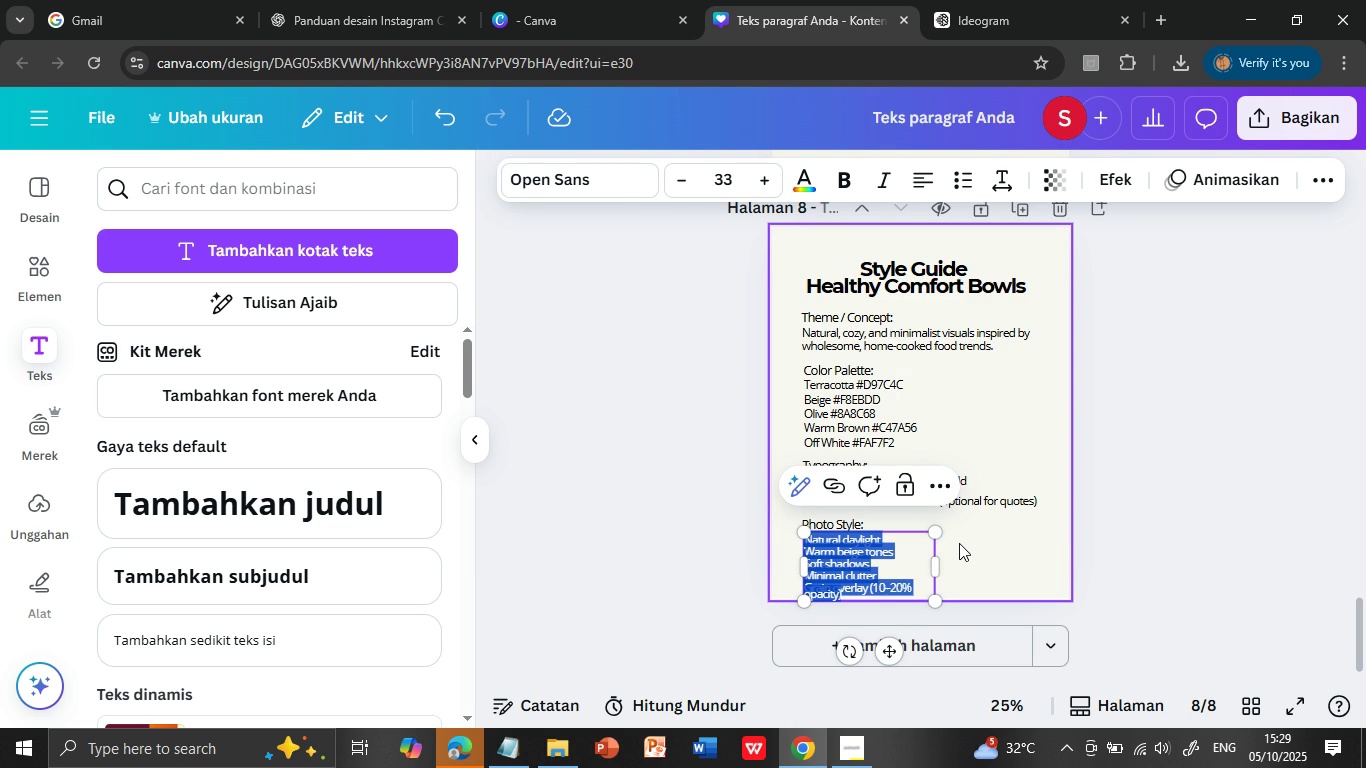 
key(Shift+ArrowDown)
 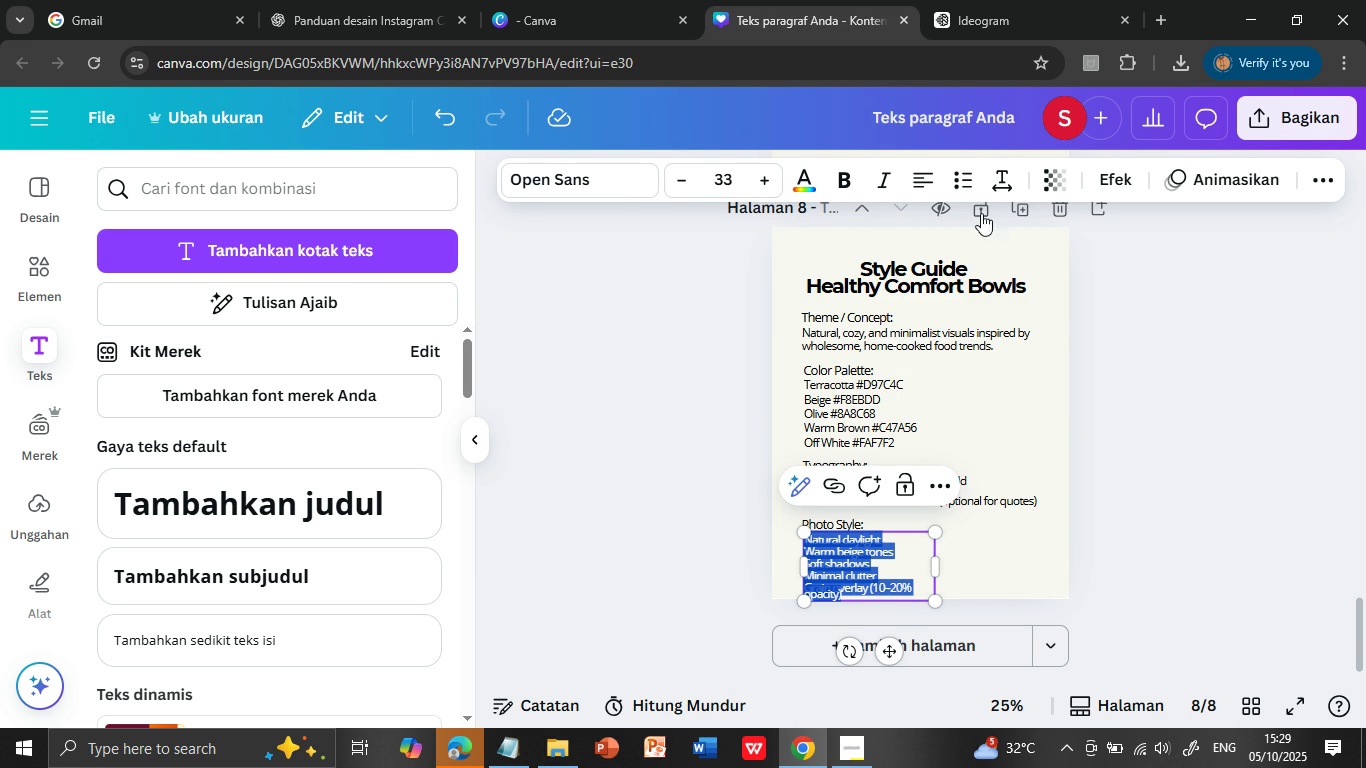 
left_click([993, 171])